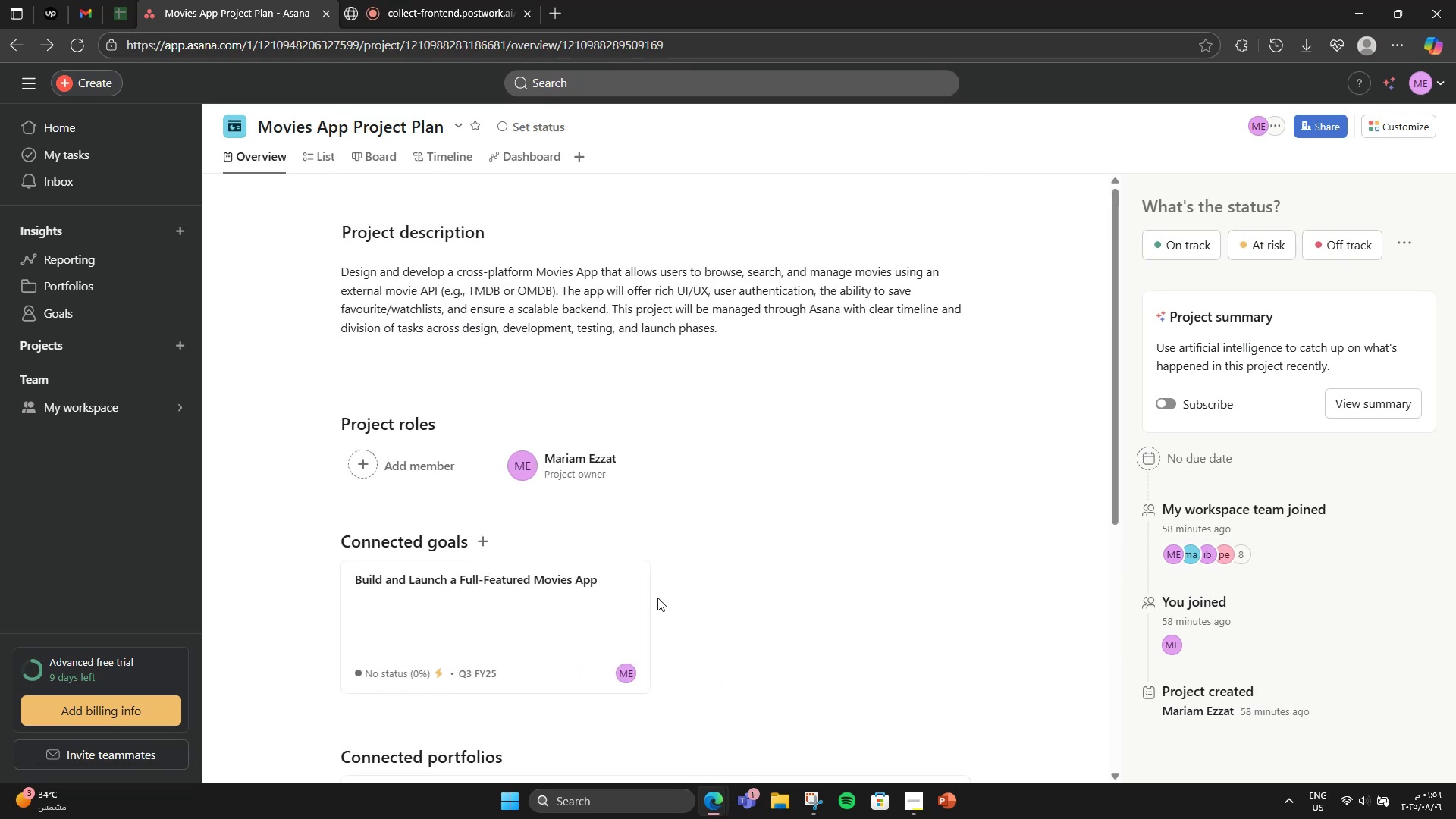 
scroll: coordinate [639, 545], scroll_direction: up, amount: 2.0
 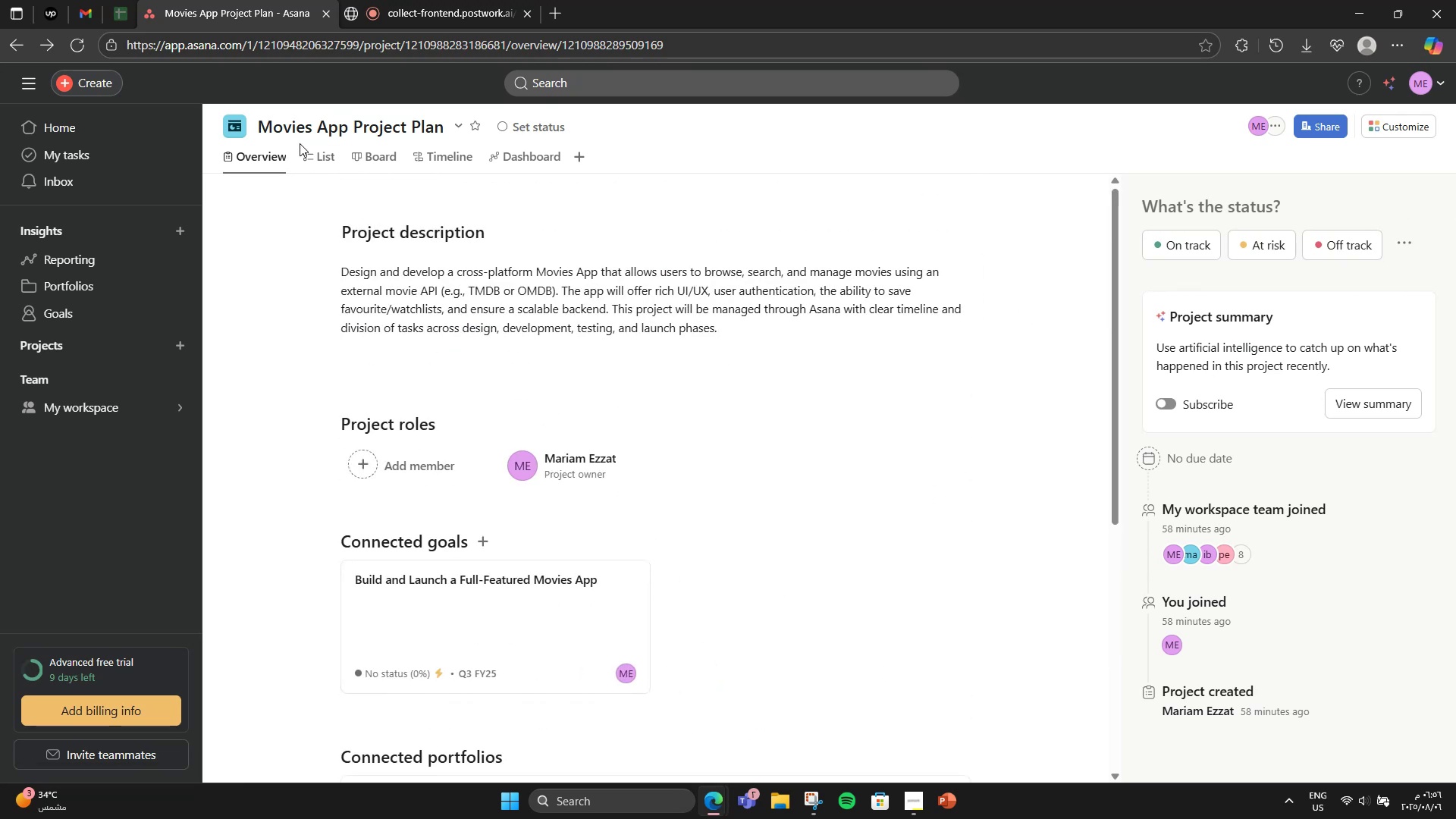 
left_click([416, 0])
 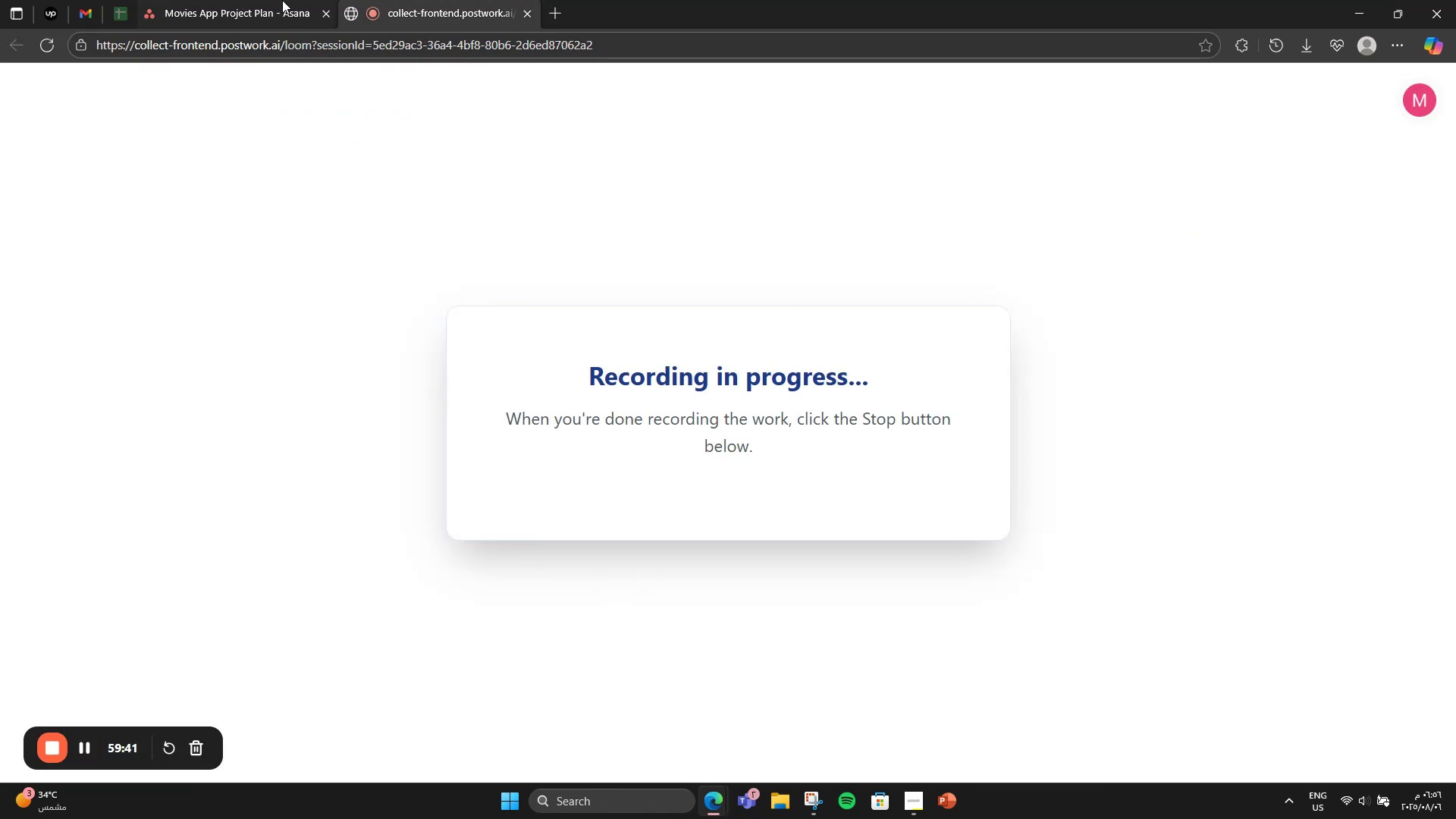 
left_click([282, 0])
 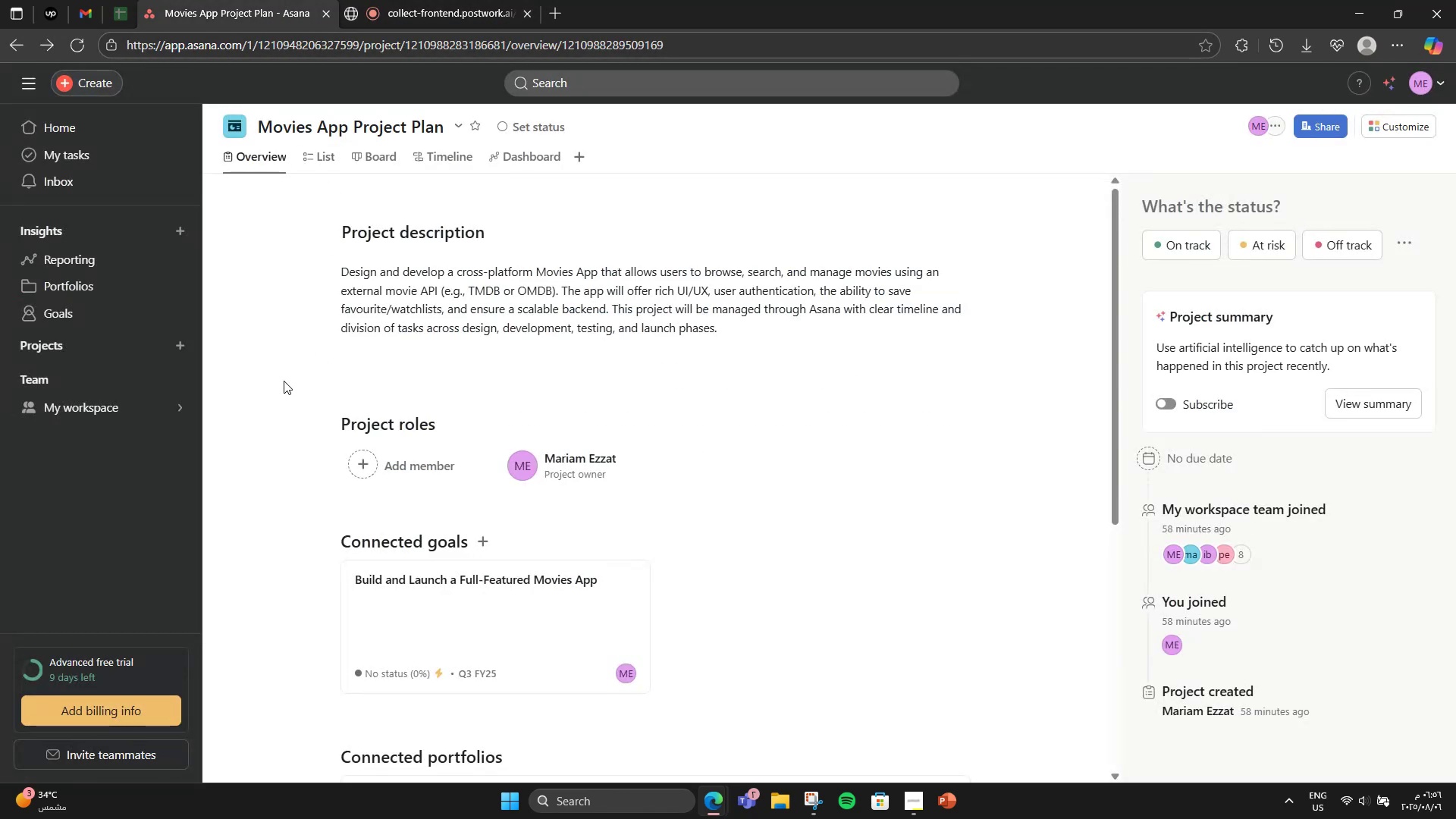 
scroll: coordinate [720, 538], scroll_direction: down, amount: 8.0
 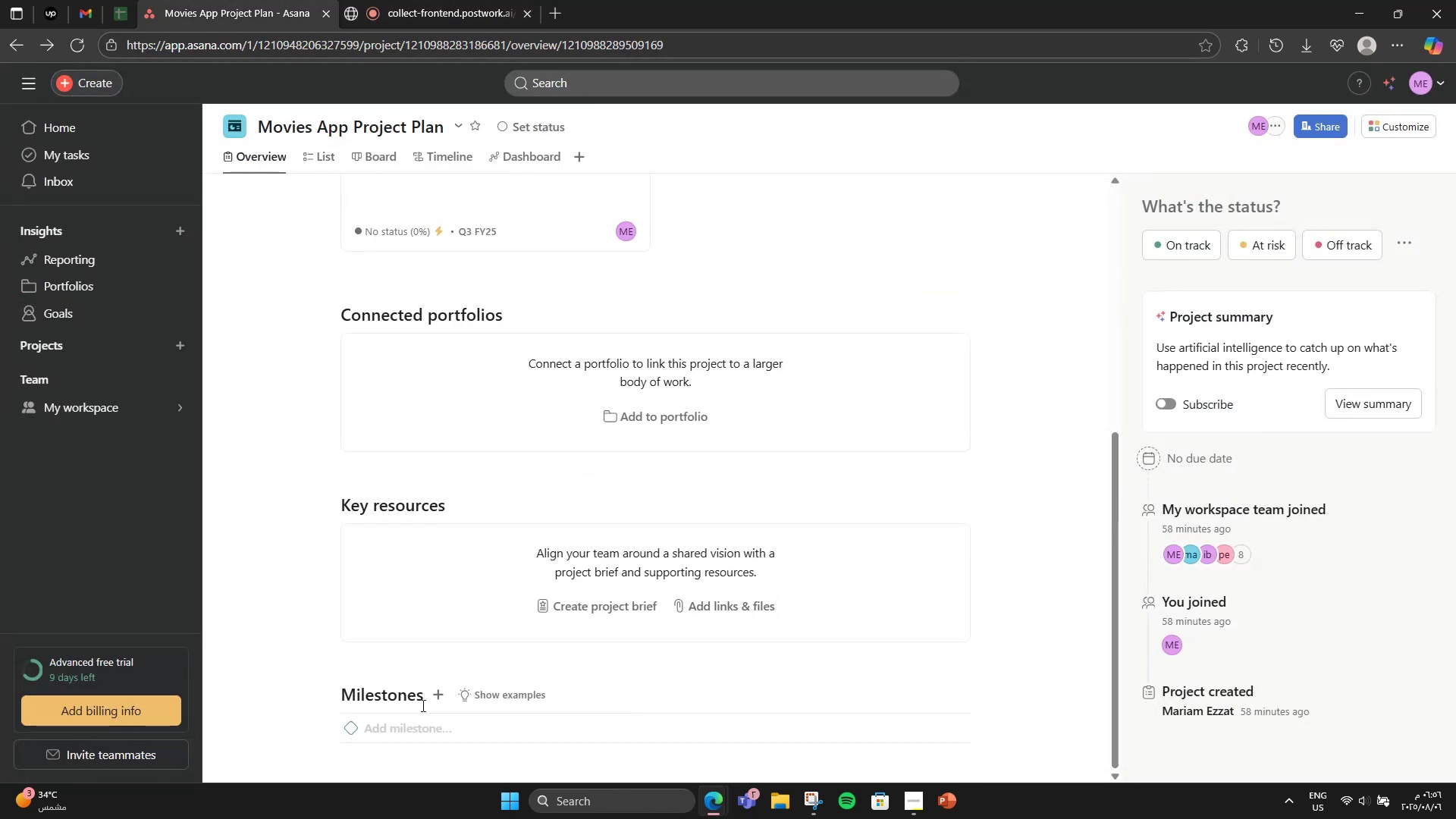 
scroll: coordinate [381, 691], scroll_direction: up, amount: 5.0
 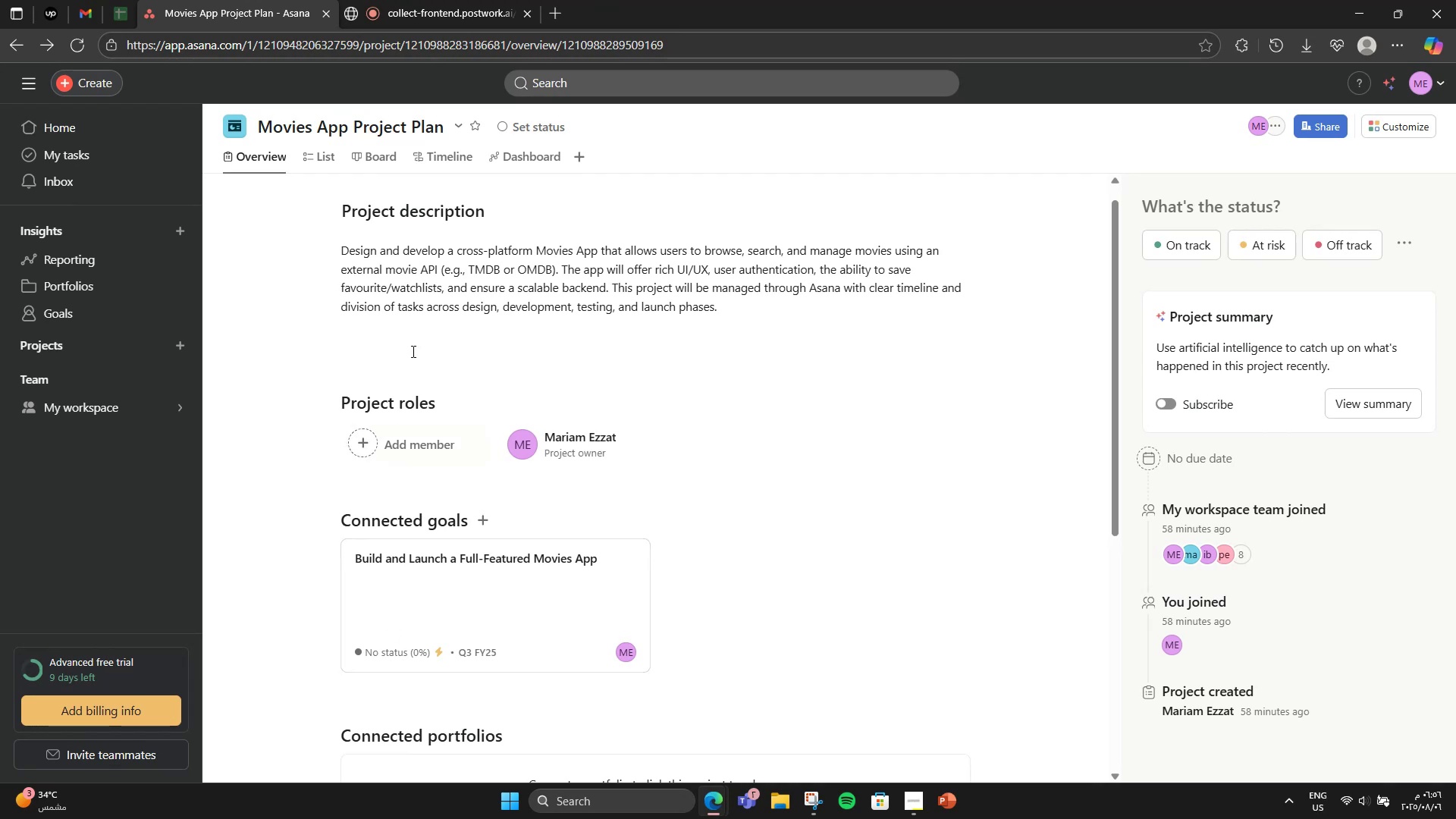 
left_click([309, 153])
 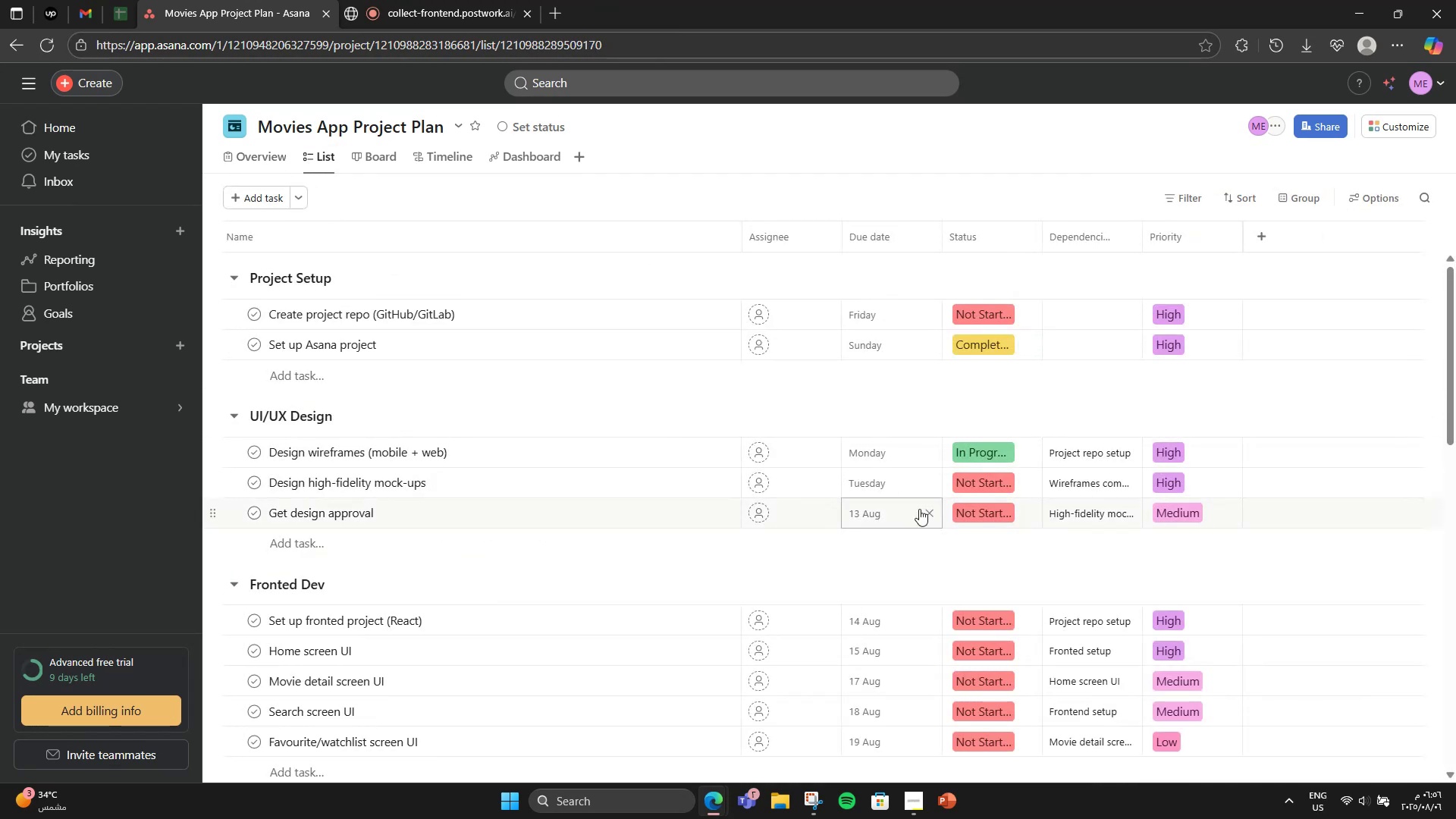 
scroll: coordinate [919, 509], scroll_direction: down, amount: 4.0
 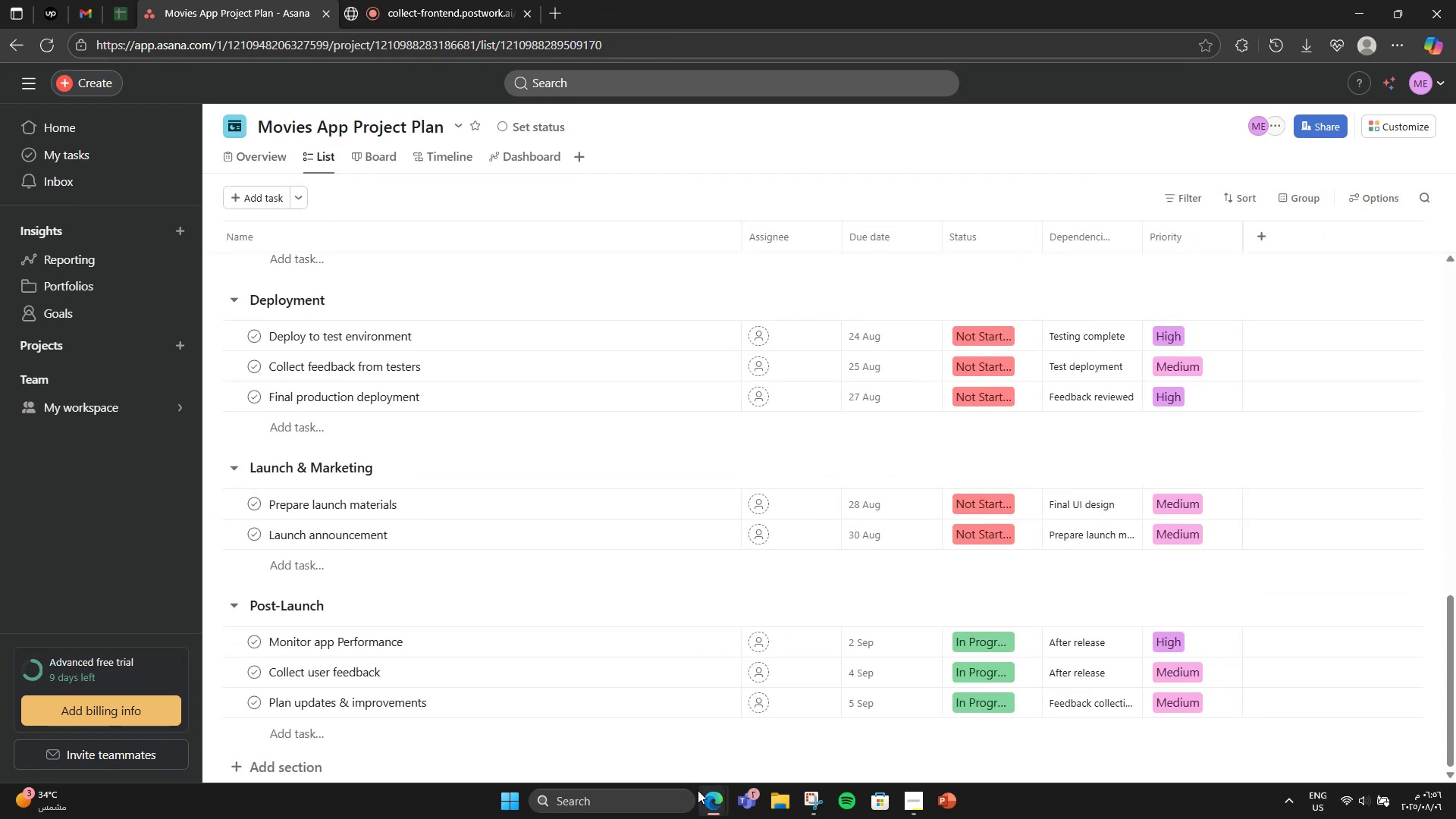 
scroll: coordinate [605, 569], scroll_direction: up, amount: 20.0
 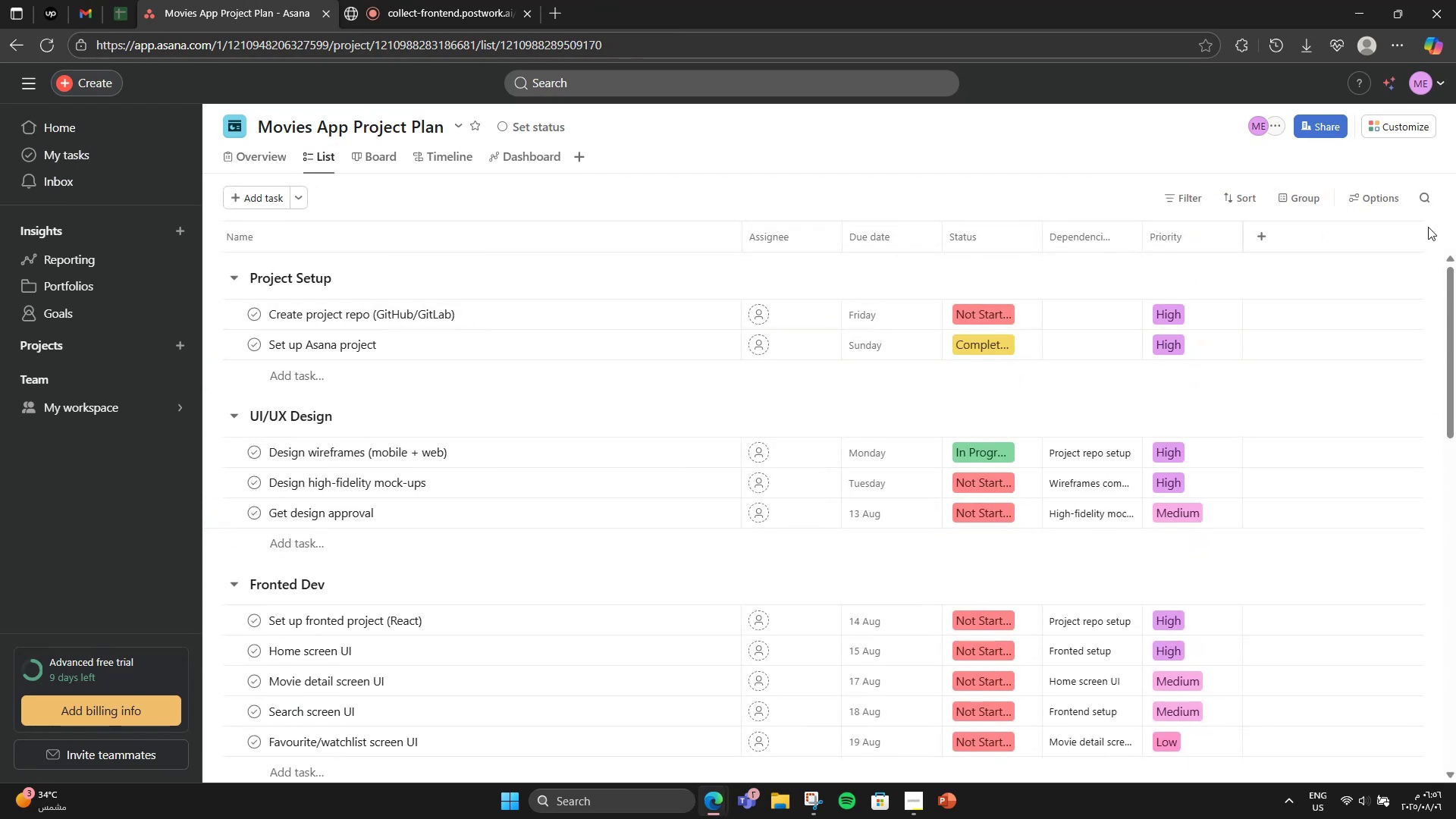 
left_click([1381, 199])
 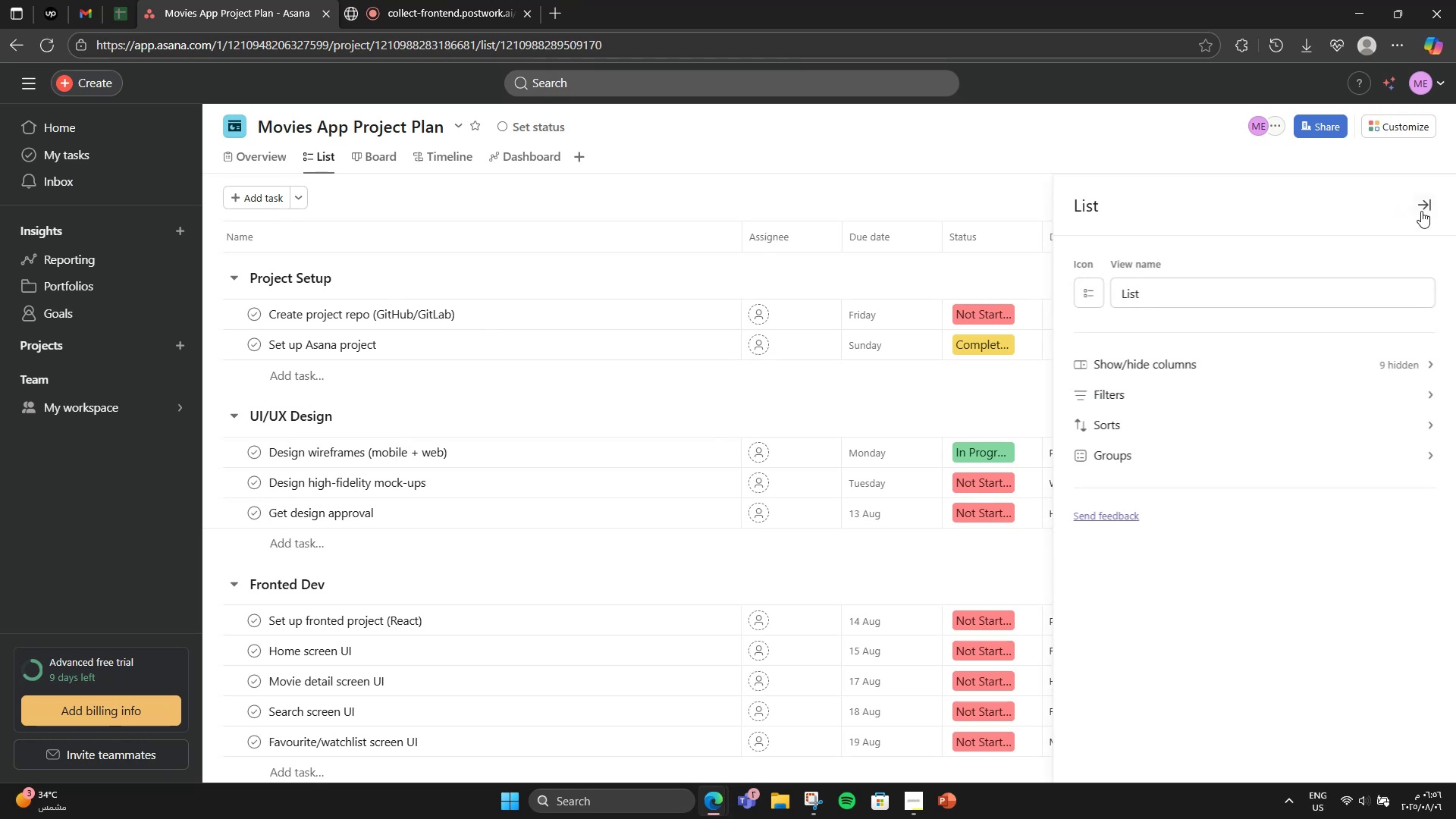 
left_click([1435, 208])
 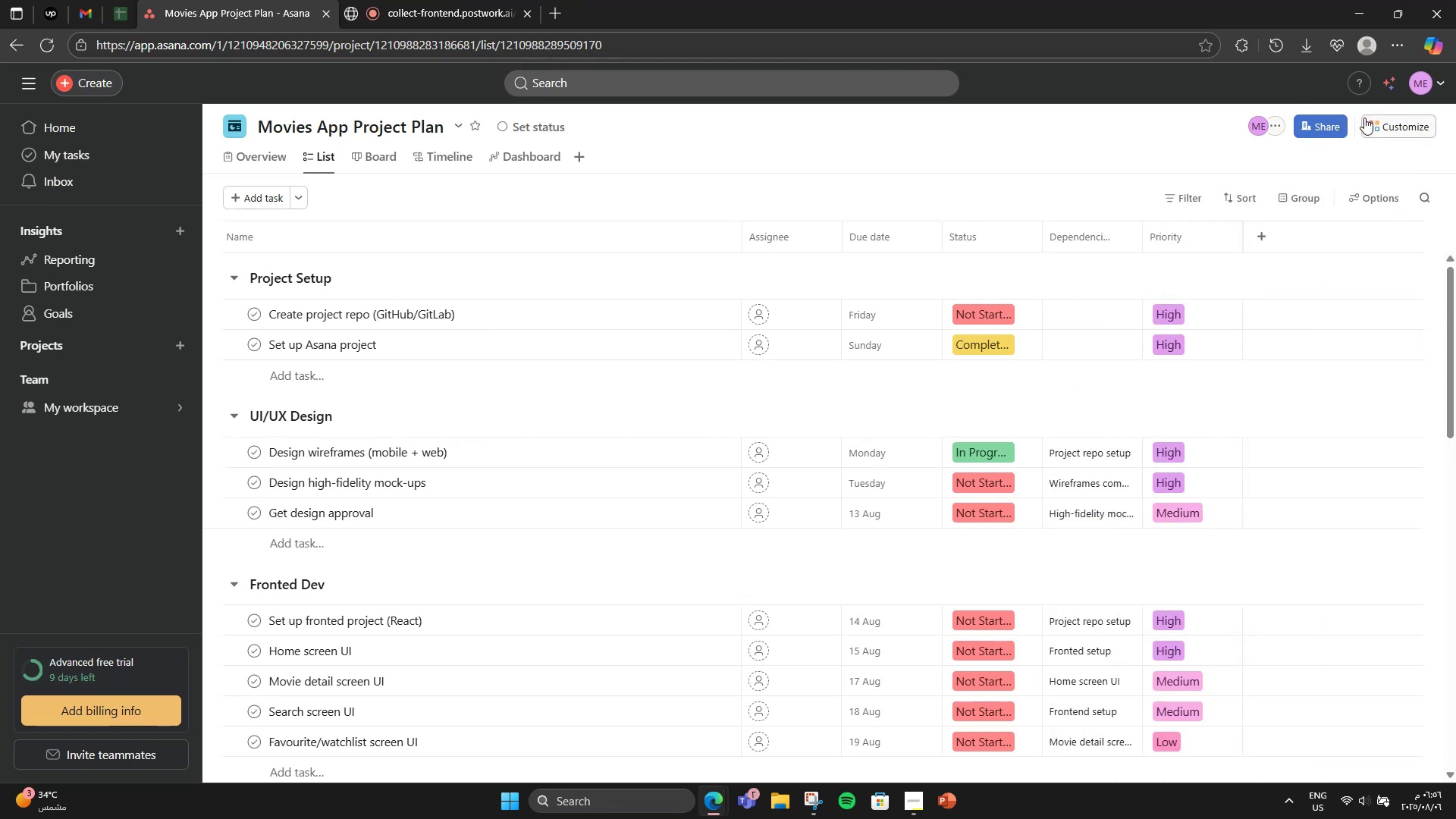 
left_click([1364, 118])
 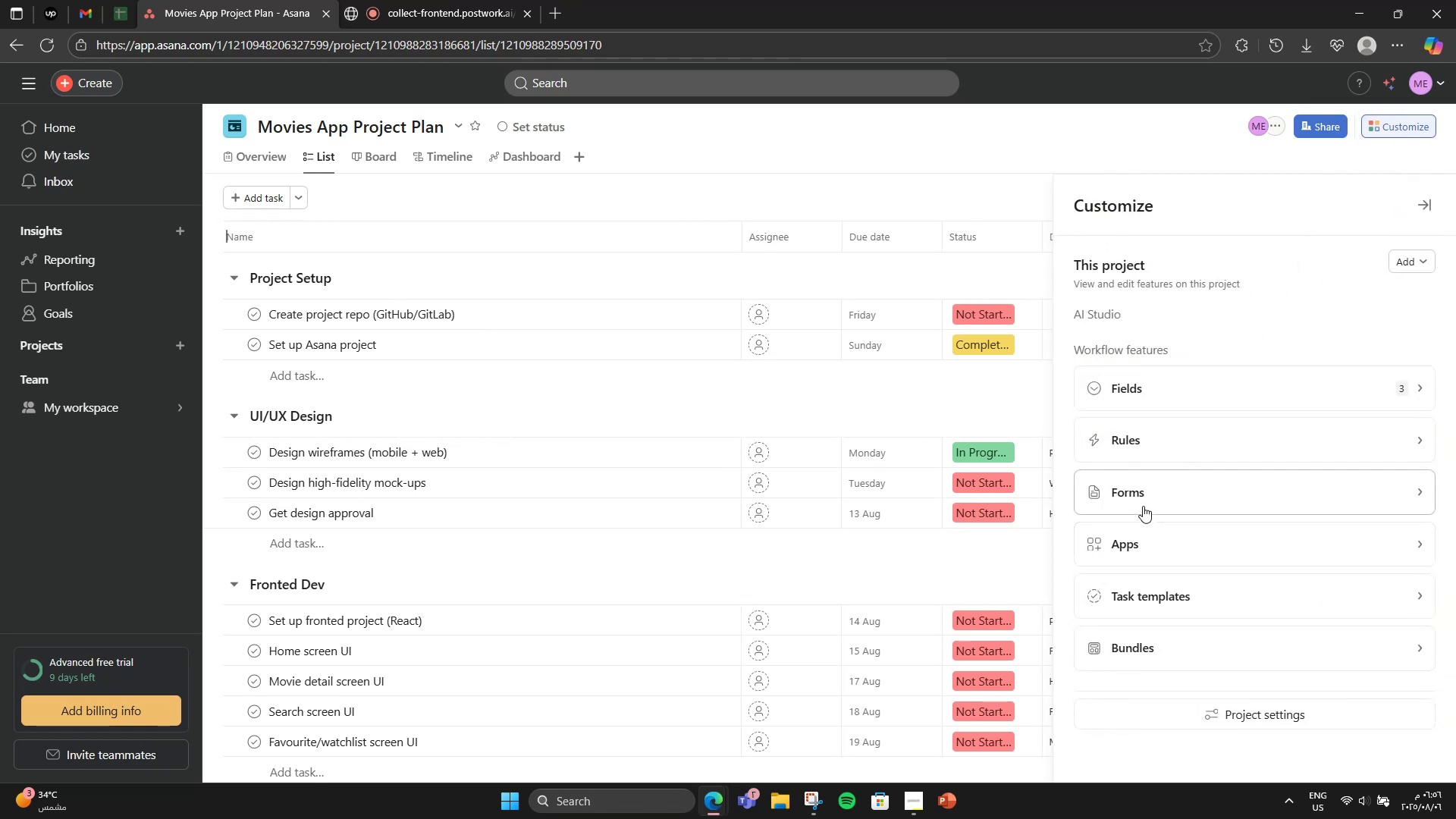 
left_click([1159, 381])
 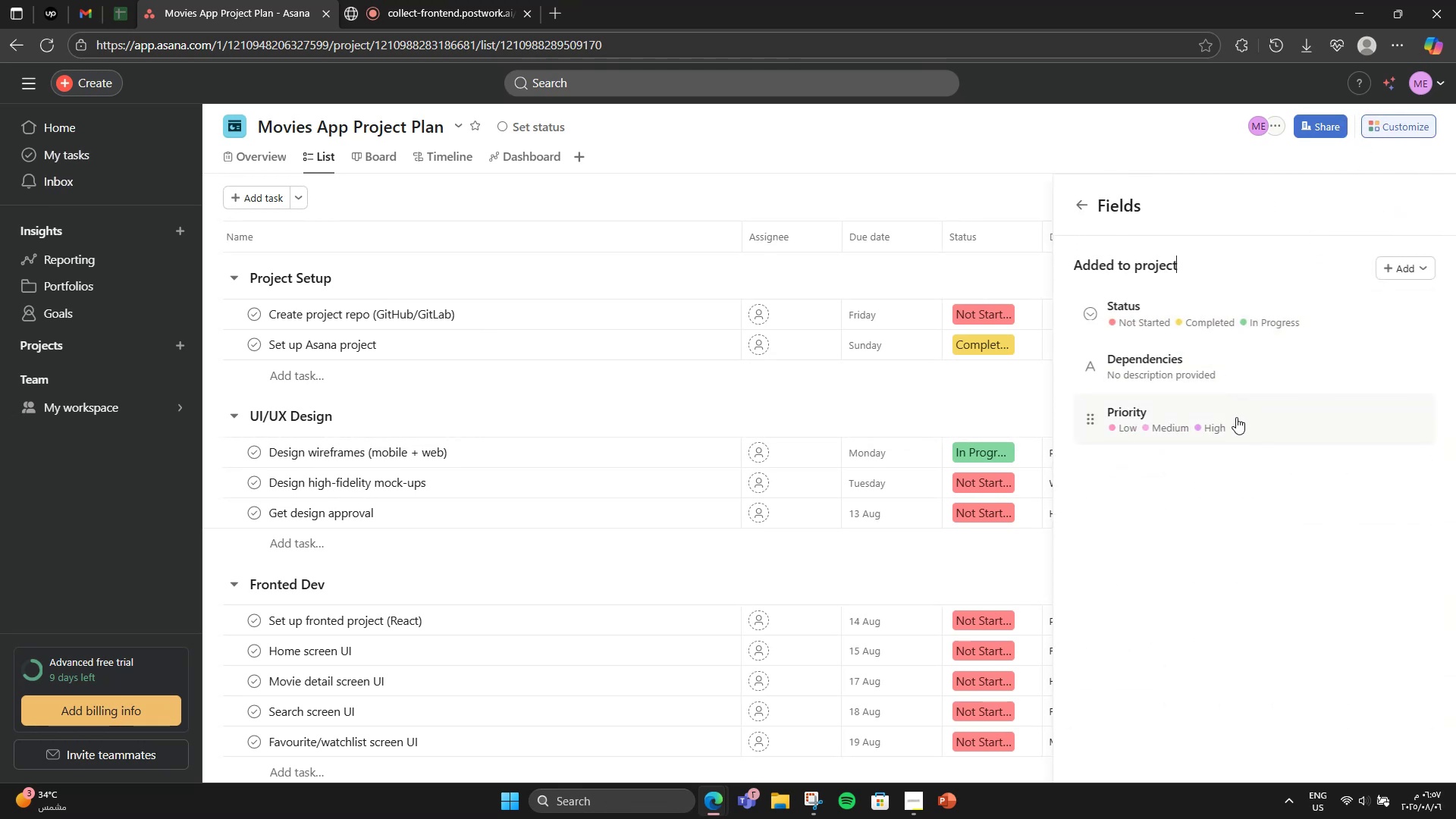 
left_click([1080, 193])
 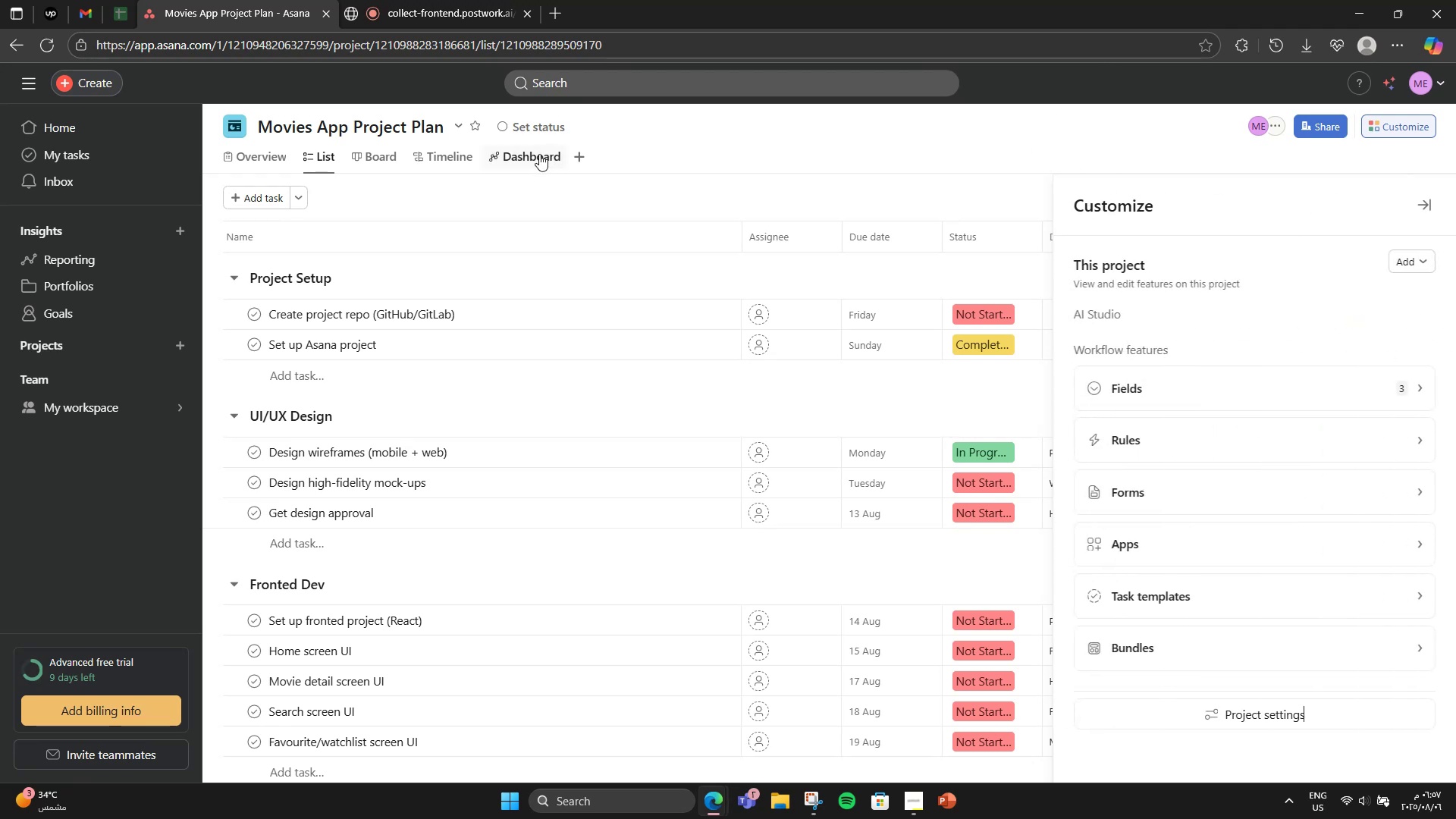 
left_click([543, 154])
 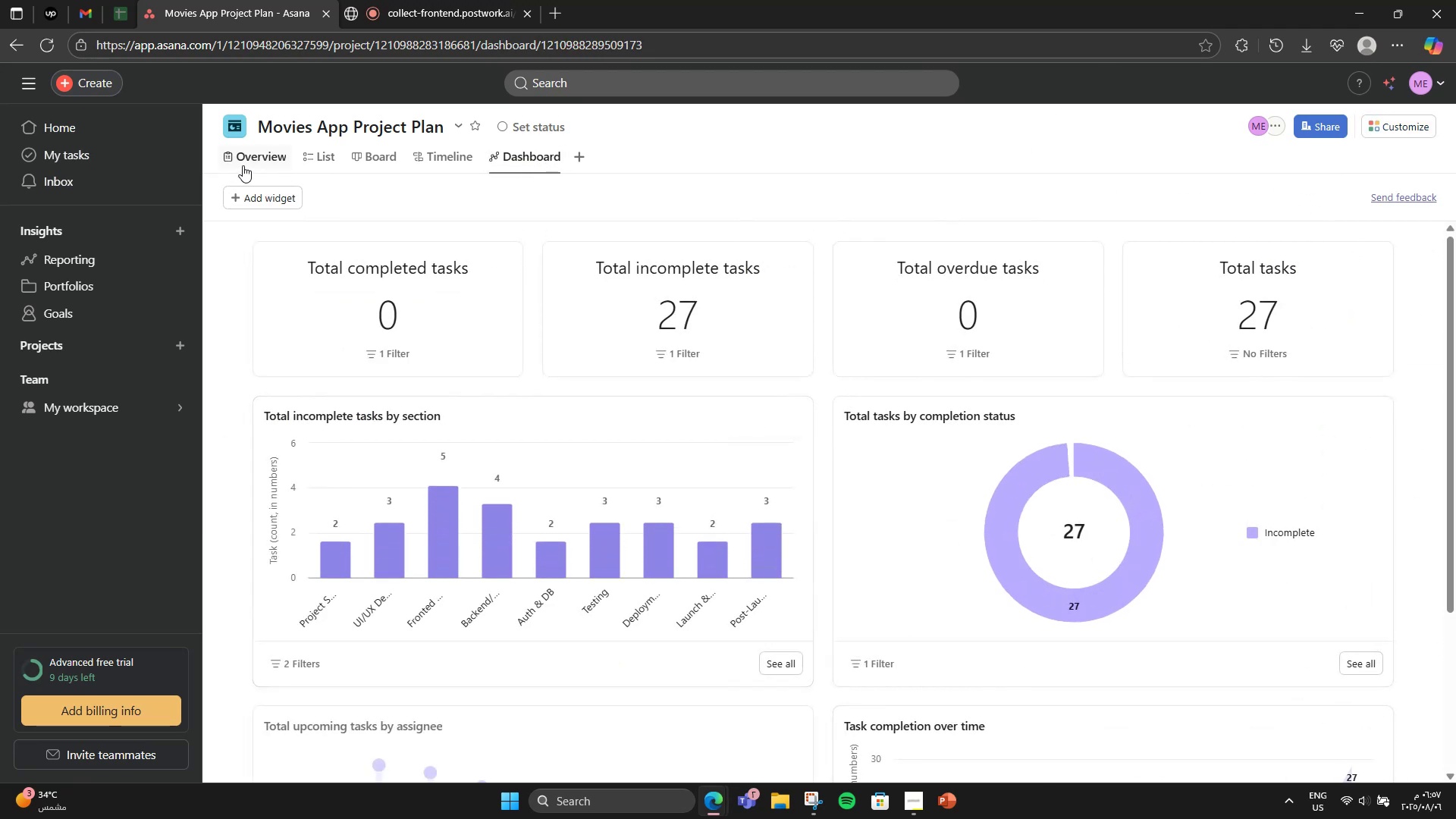 
left_click([269, 202])
 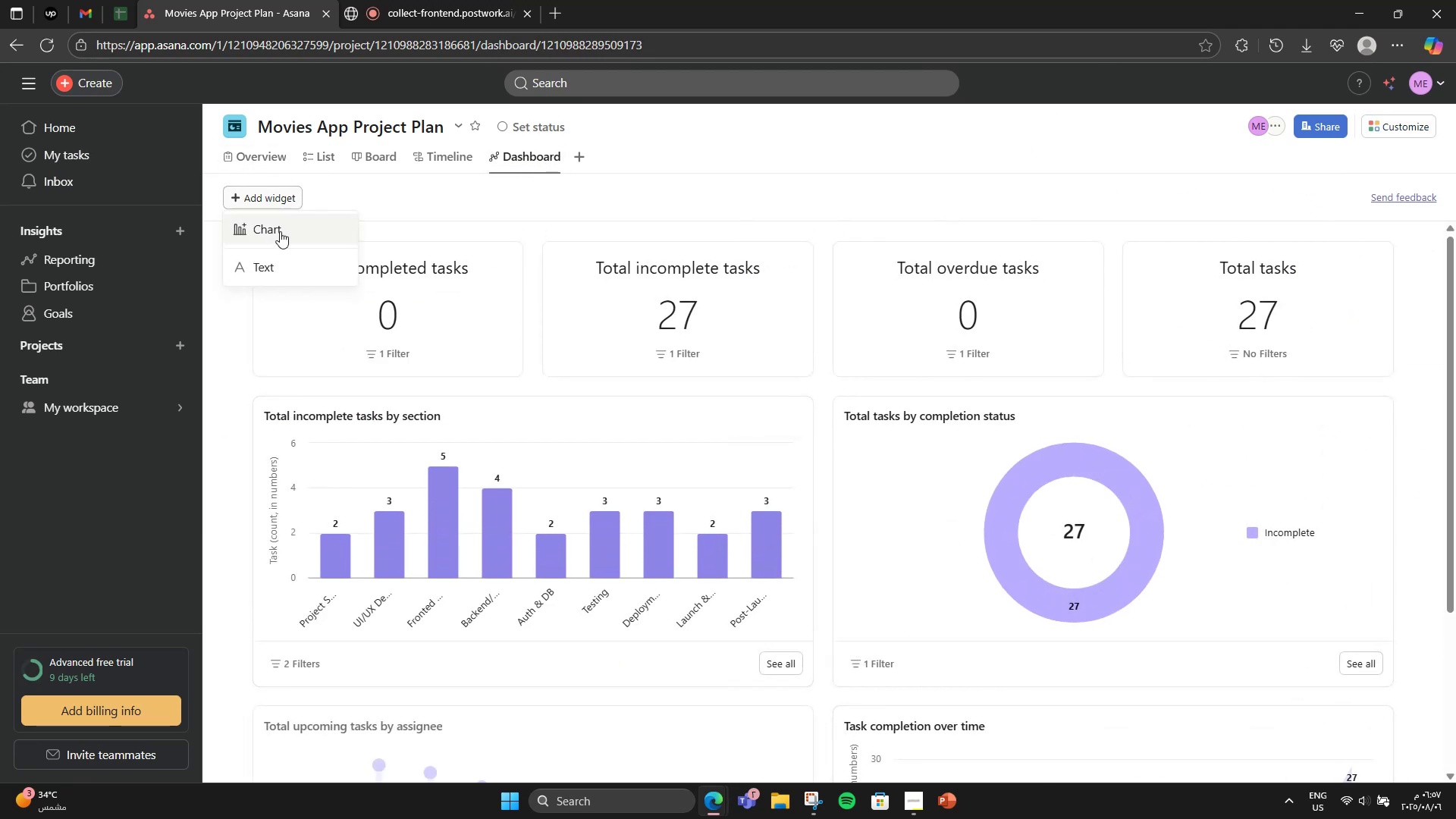 
left_click([280, 232])
 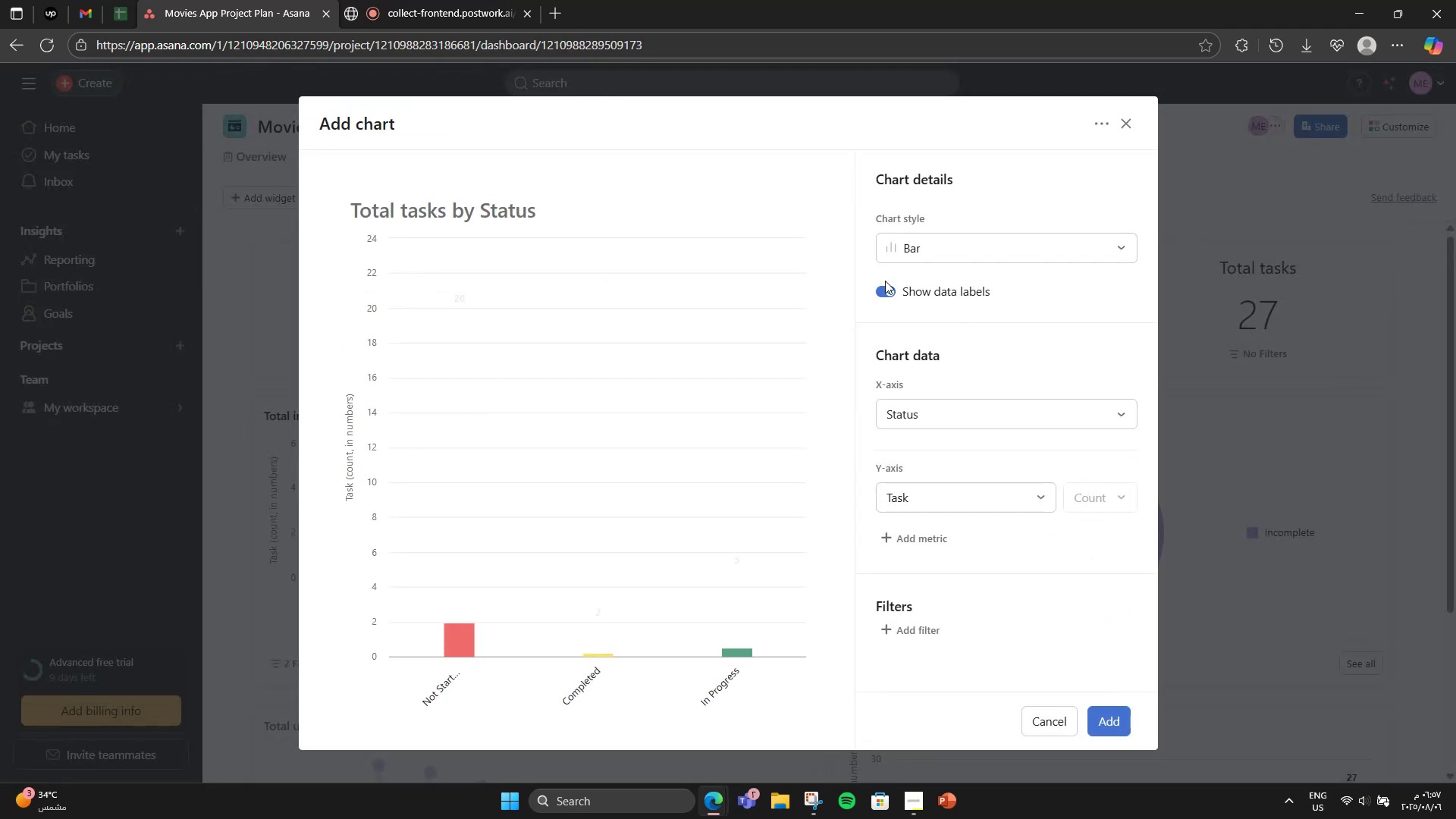 
left_click([1017, 441])
 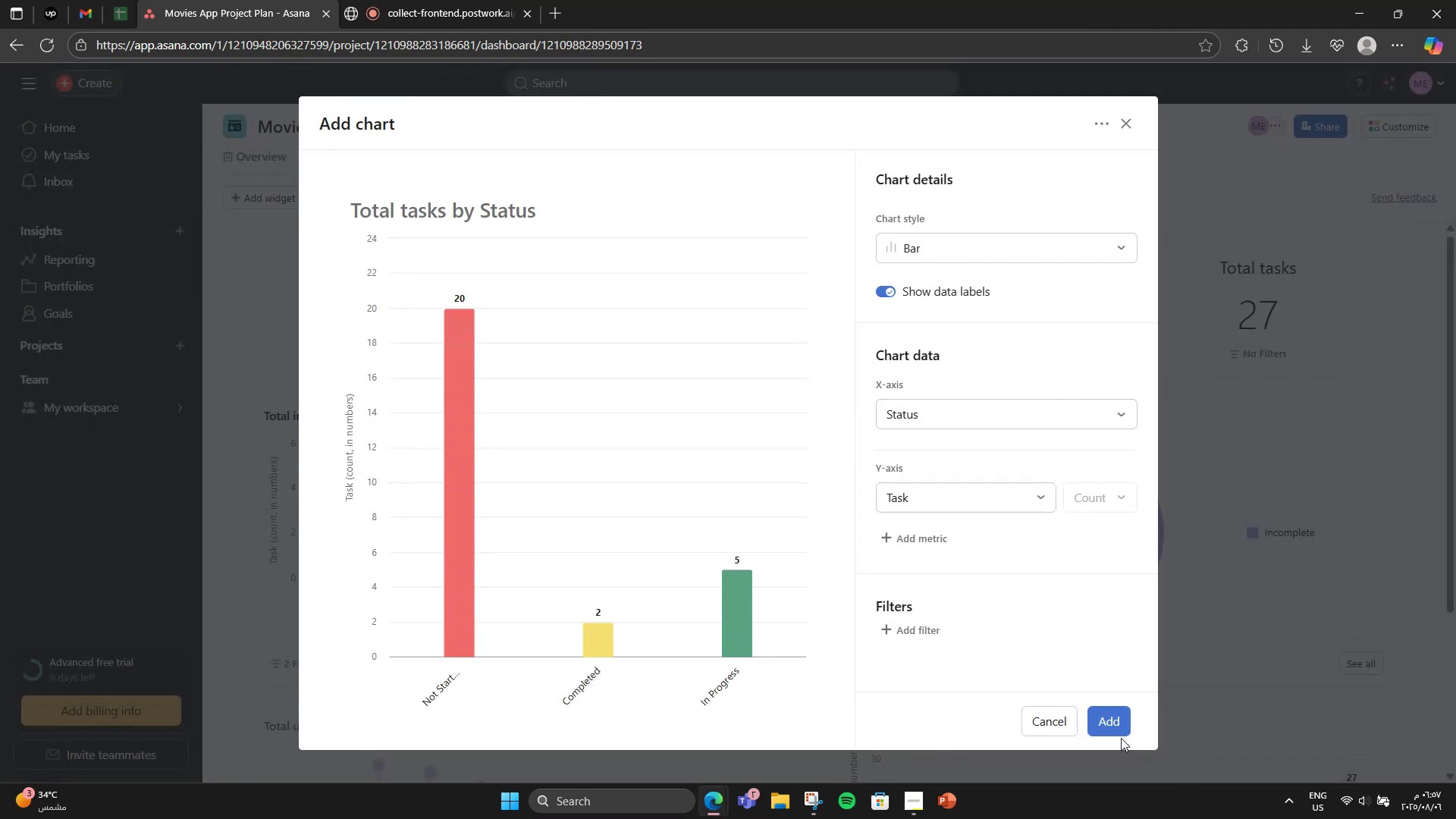 
double_click([1097, 718])
 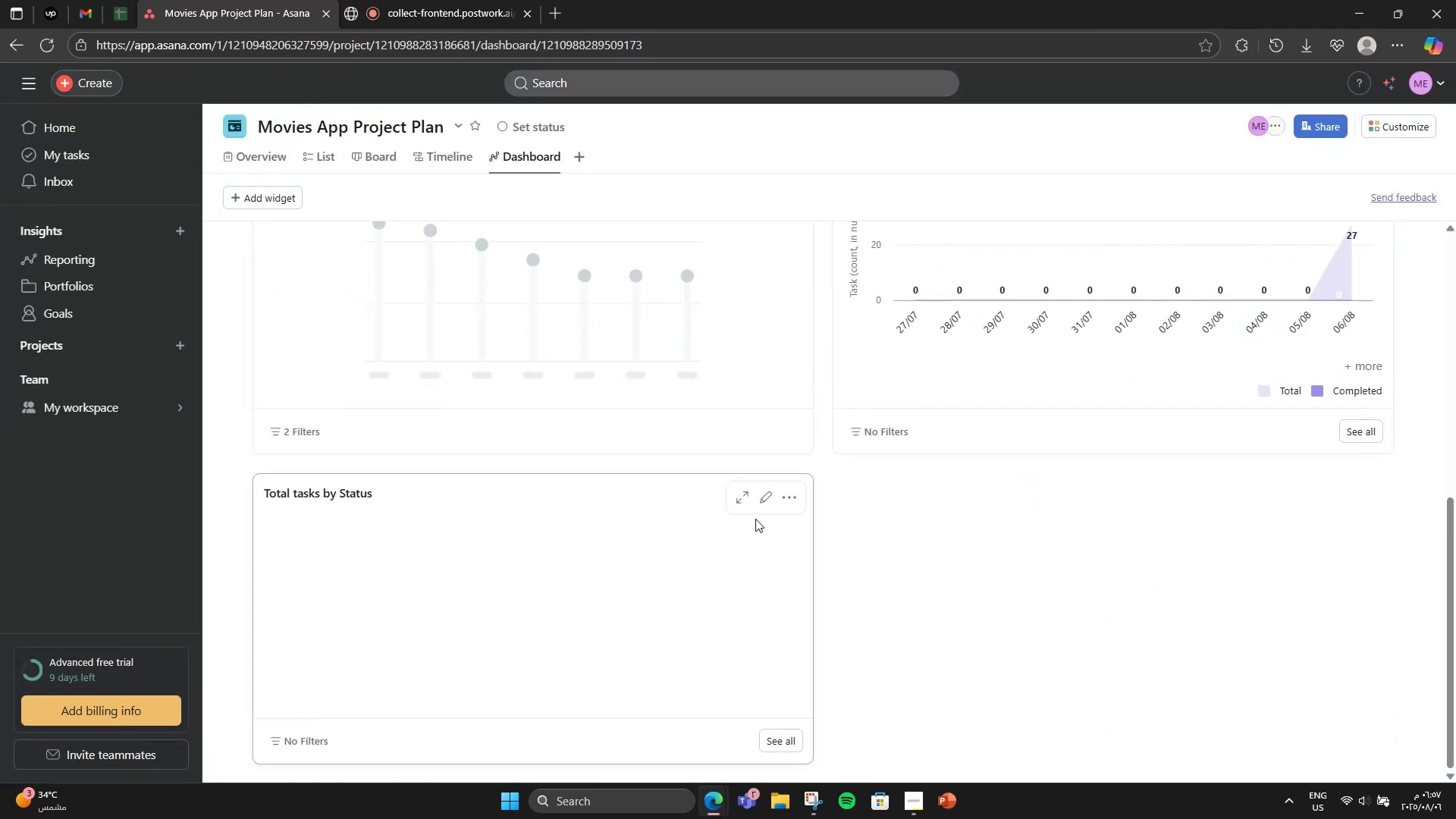 
scroll: coordinate [394, 473], scroll_direction: up, amount: 3.0
 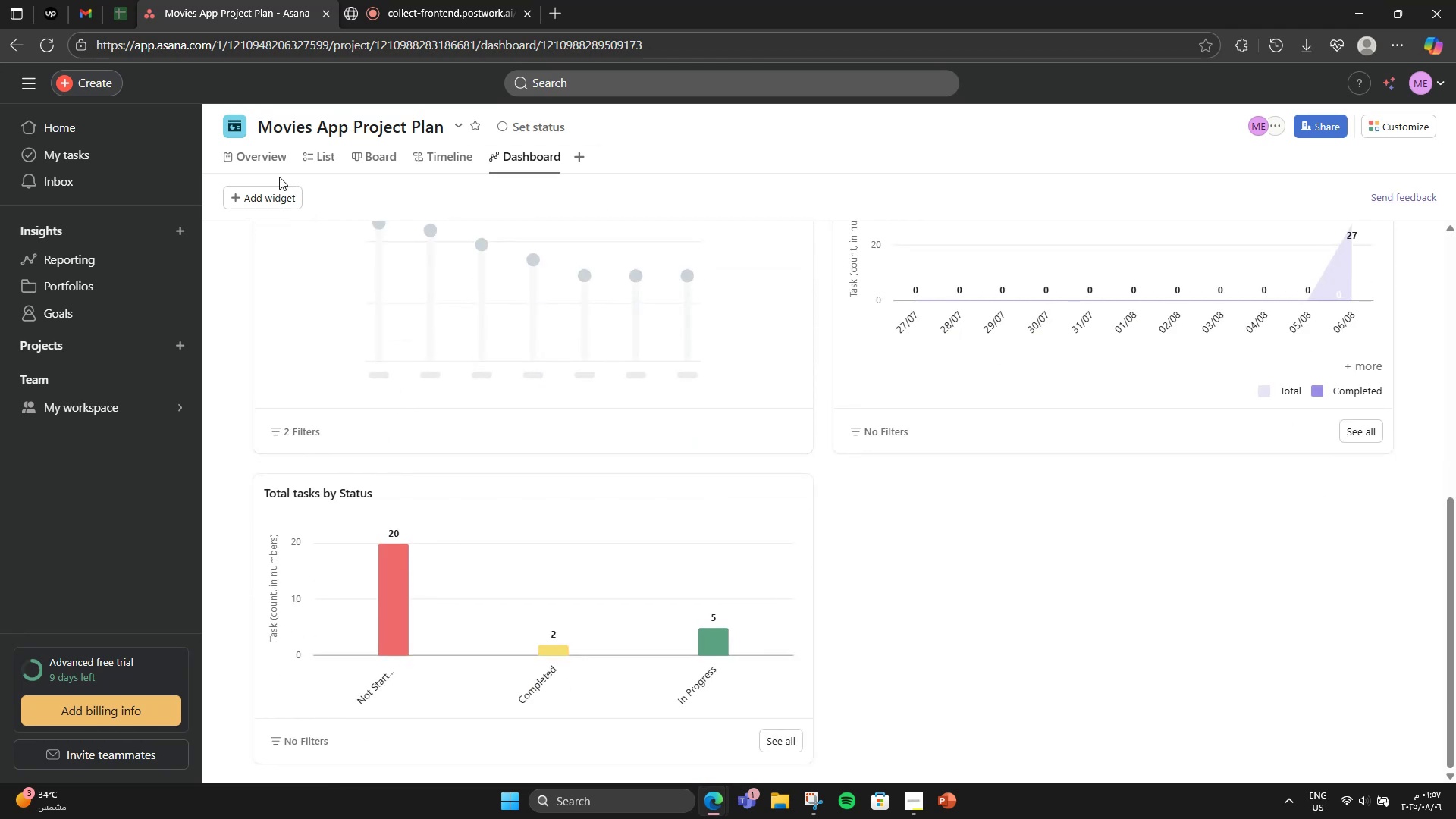 
left_click([268, 199])
 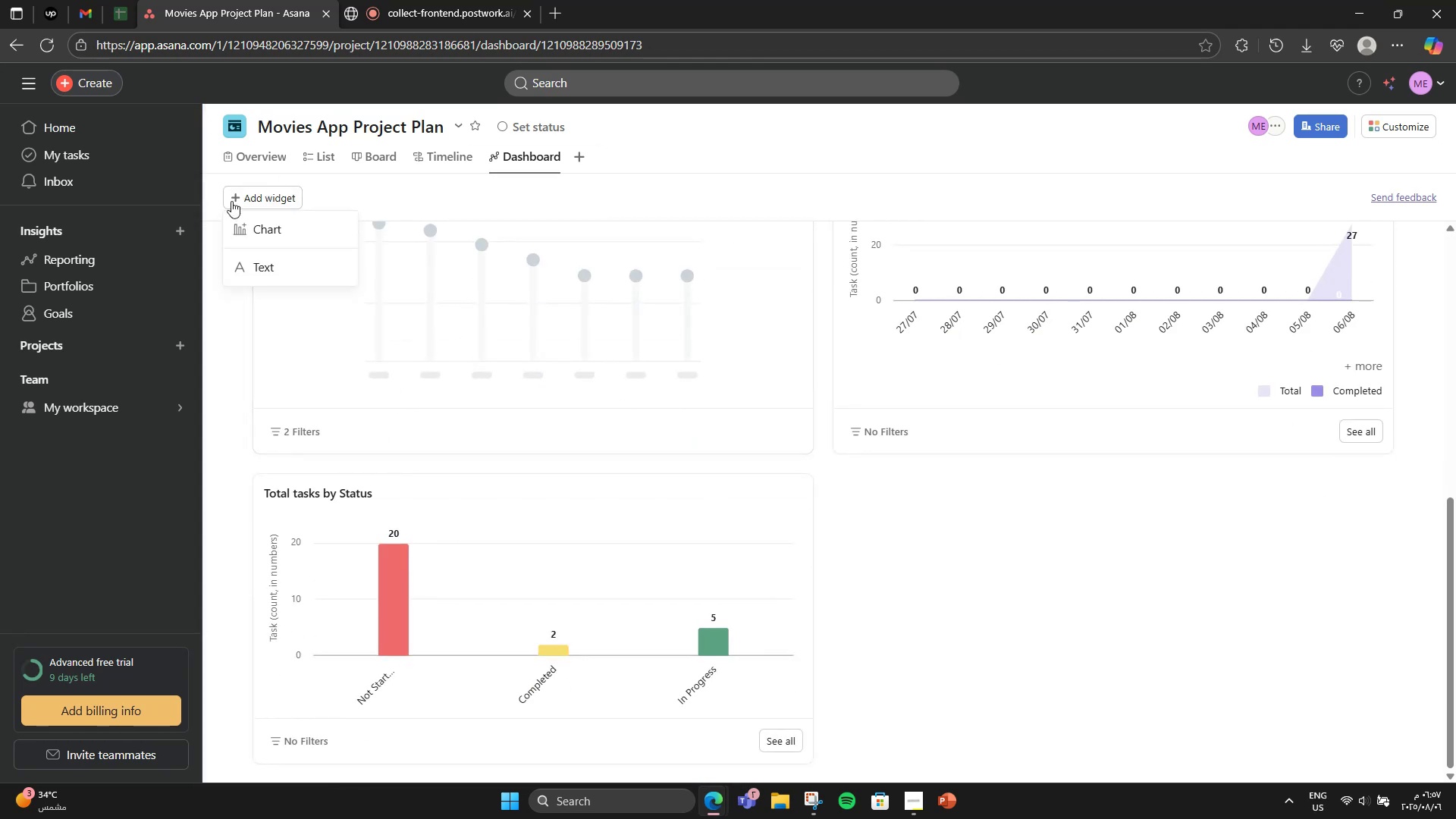 
left_click([244, 218])
 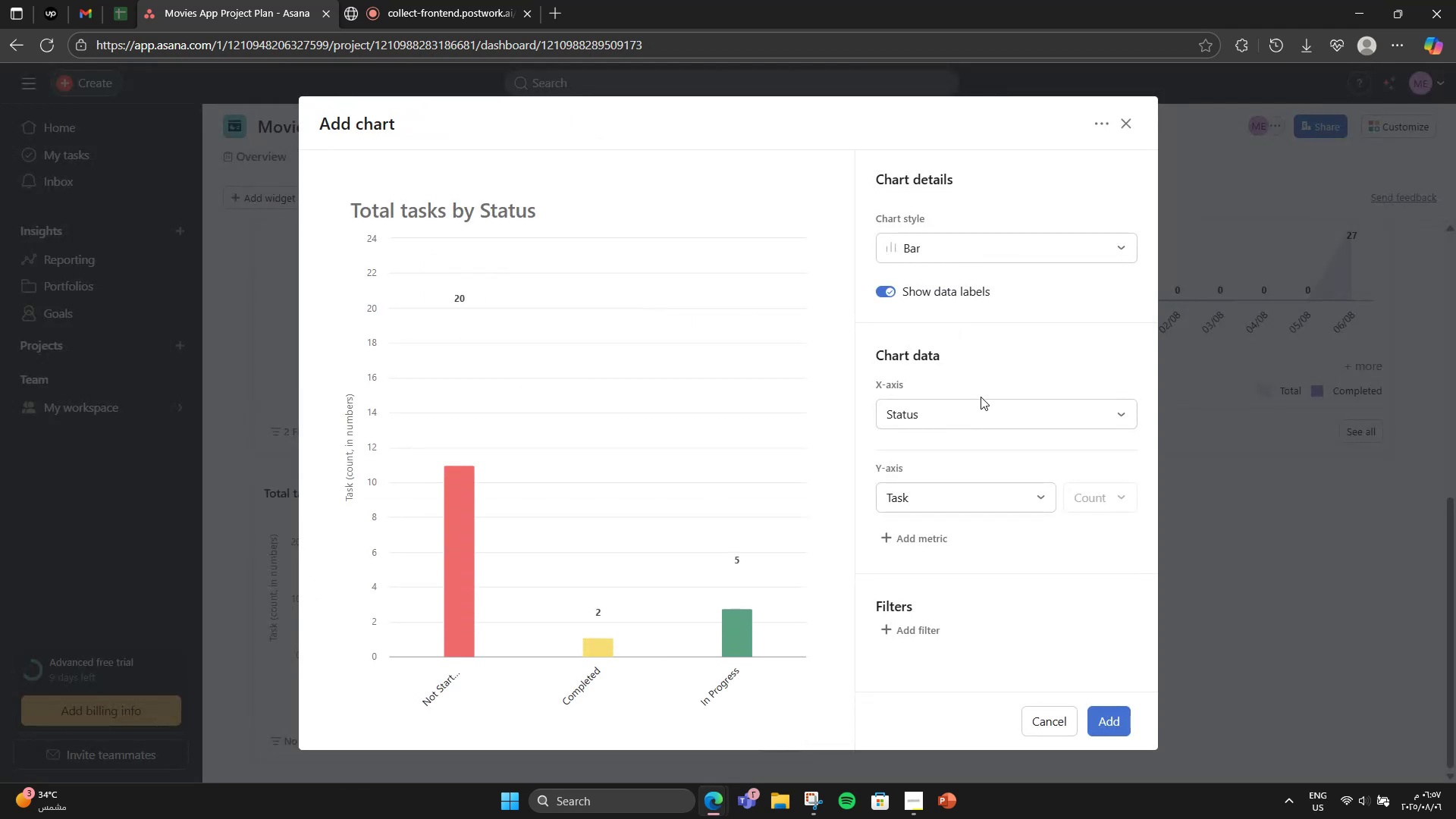 
double_click([974, 406])
 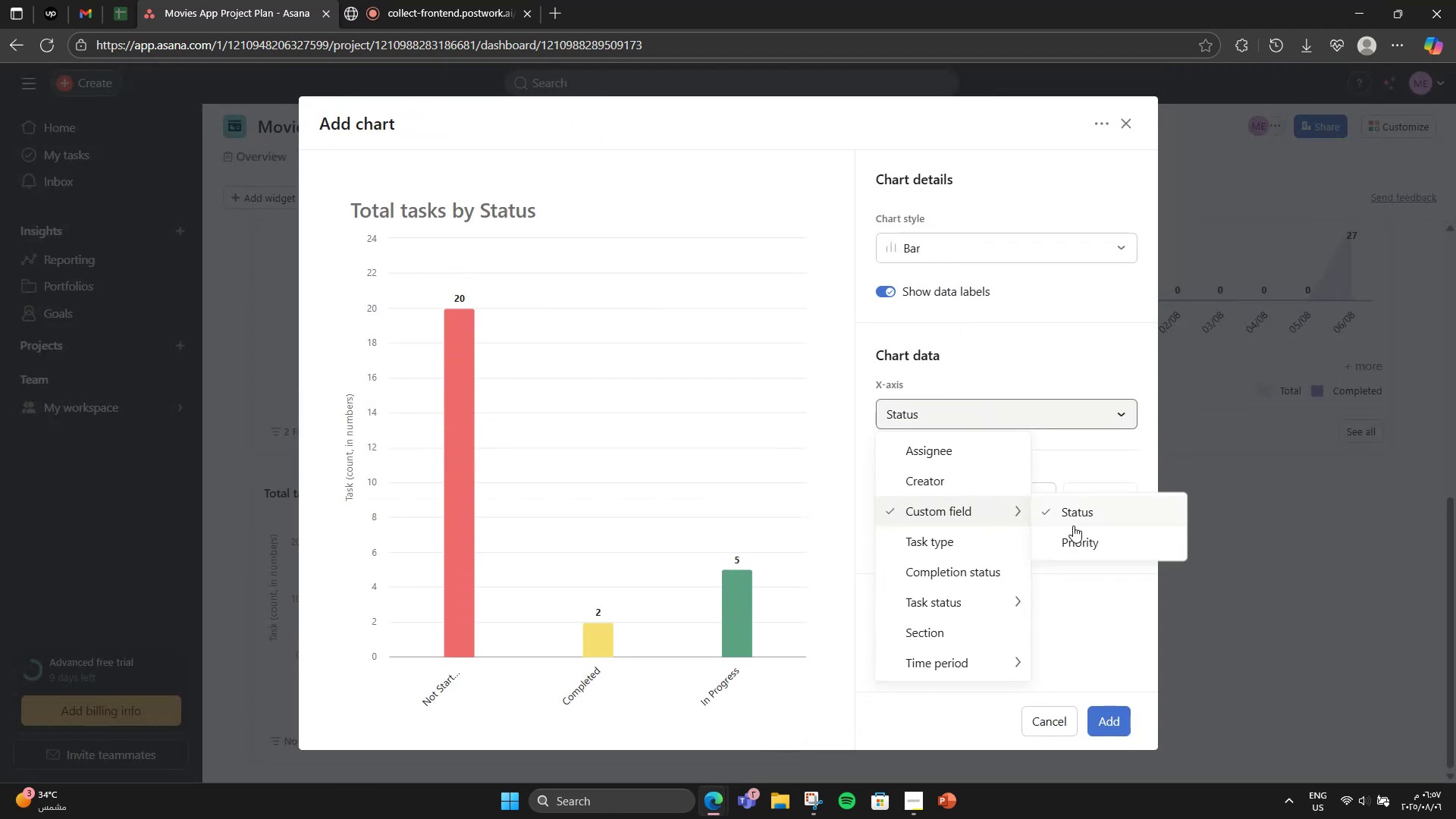 
left_click([1076, 527])
 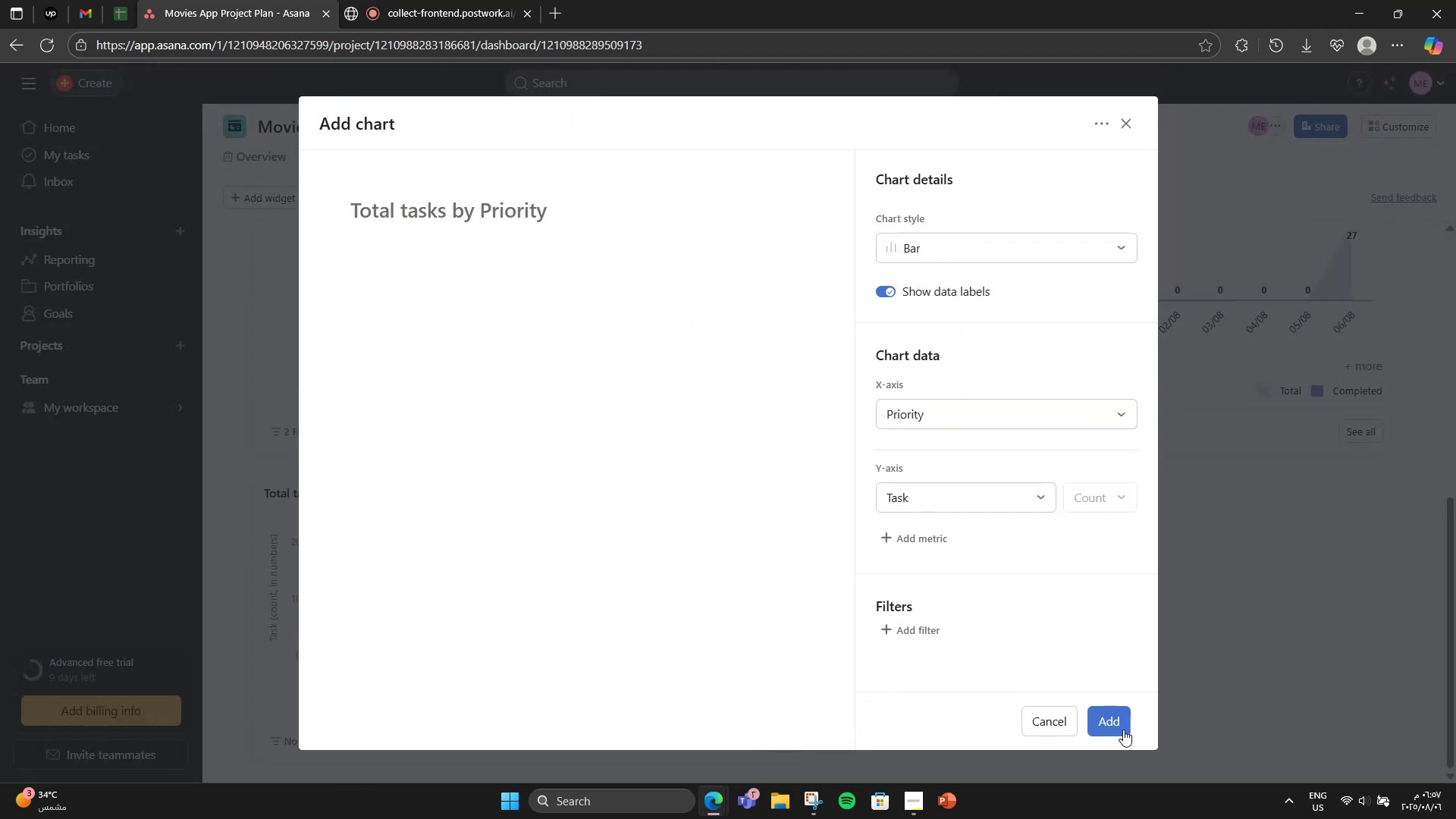 